 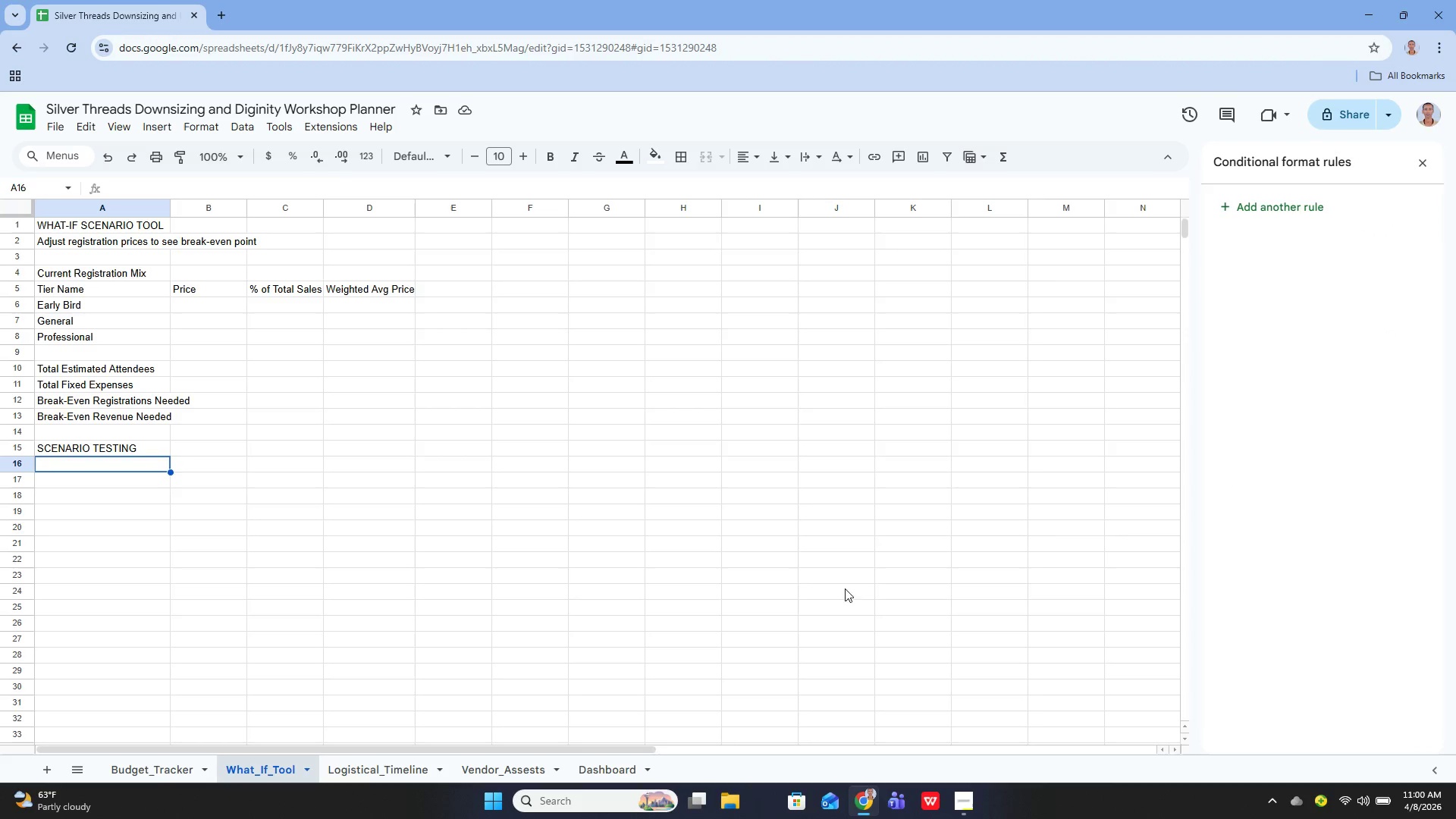 
type(NE)
key(Backspace)
type(ew Early )
 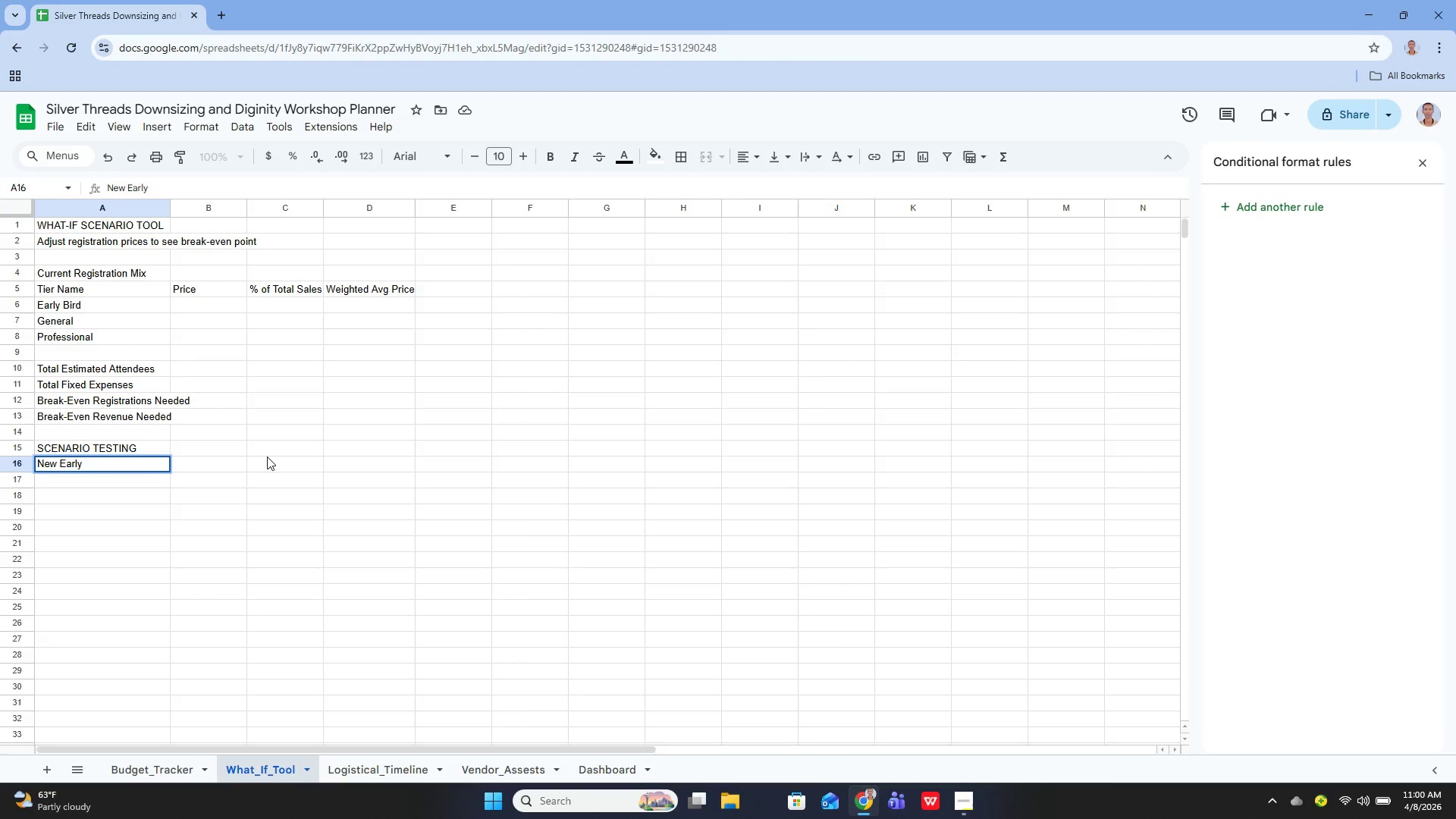 
type(Bird Price)
 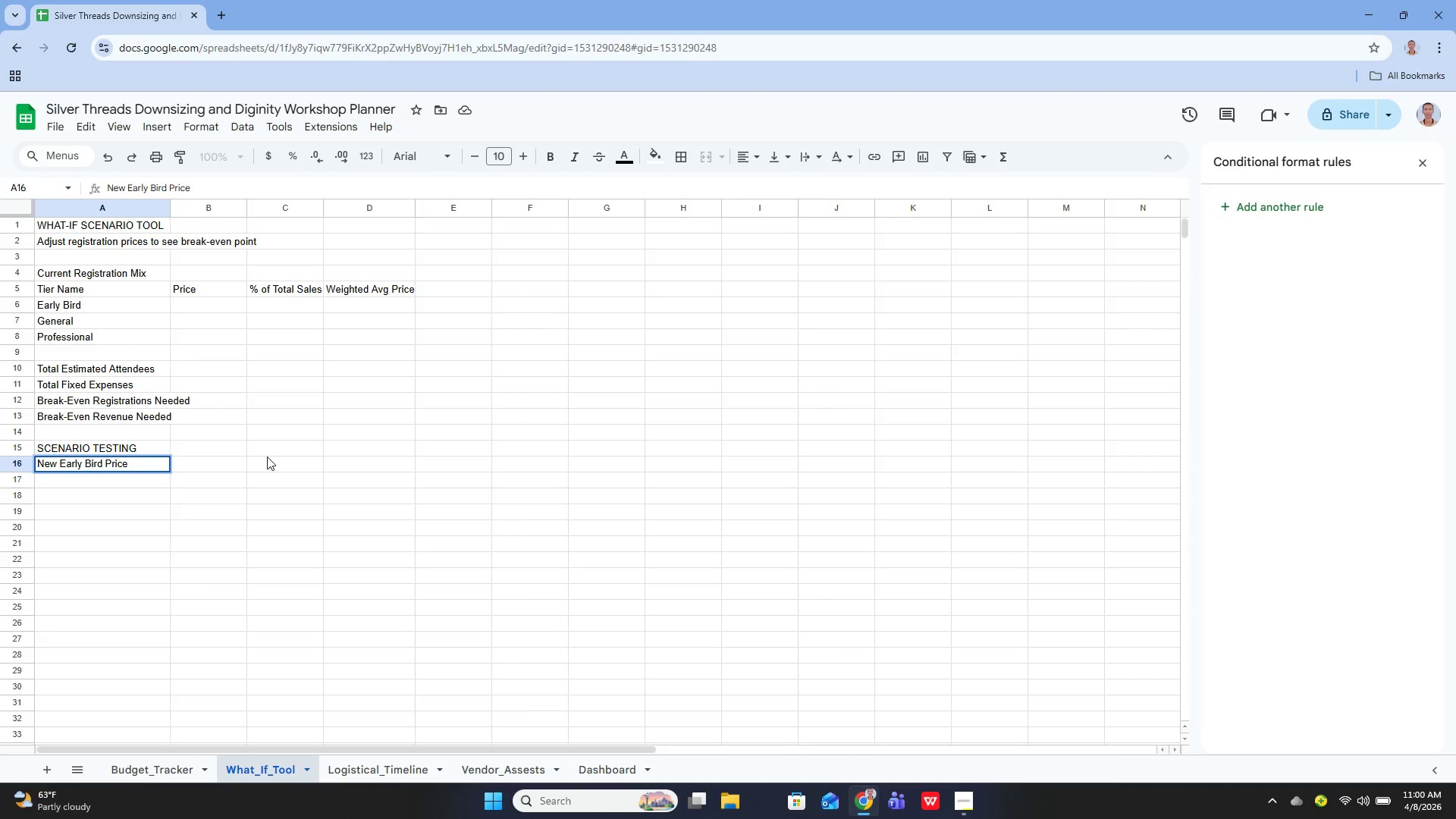 
key(Enter)
 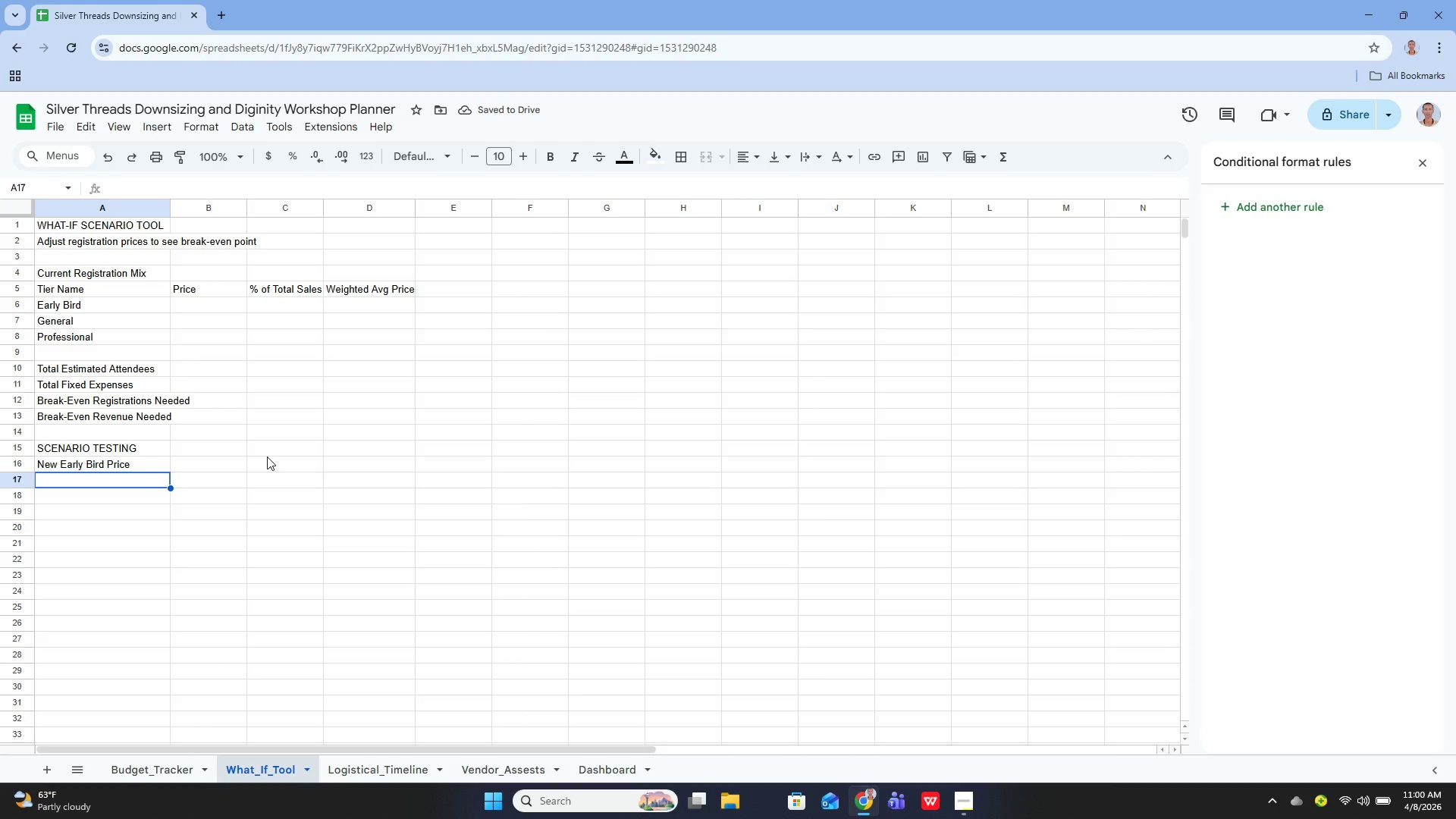 
wait(8.25)
 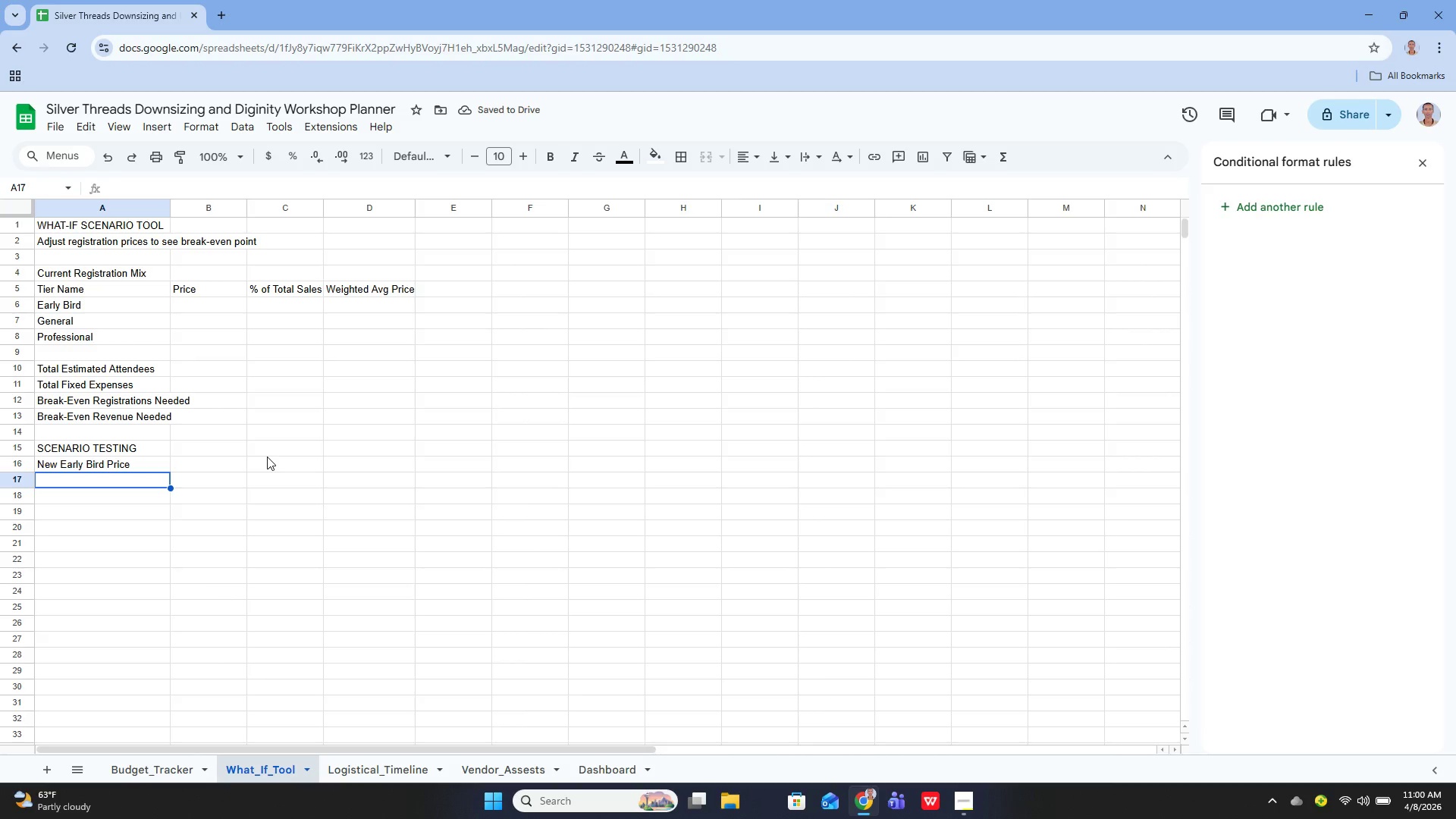 
left_click([874, 805])